 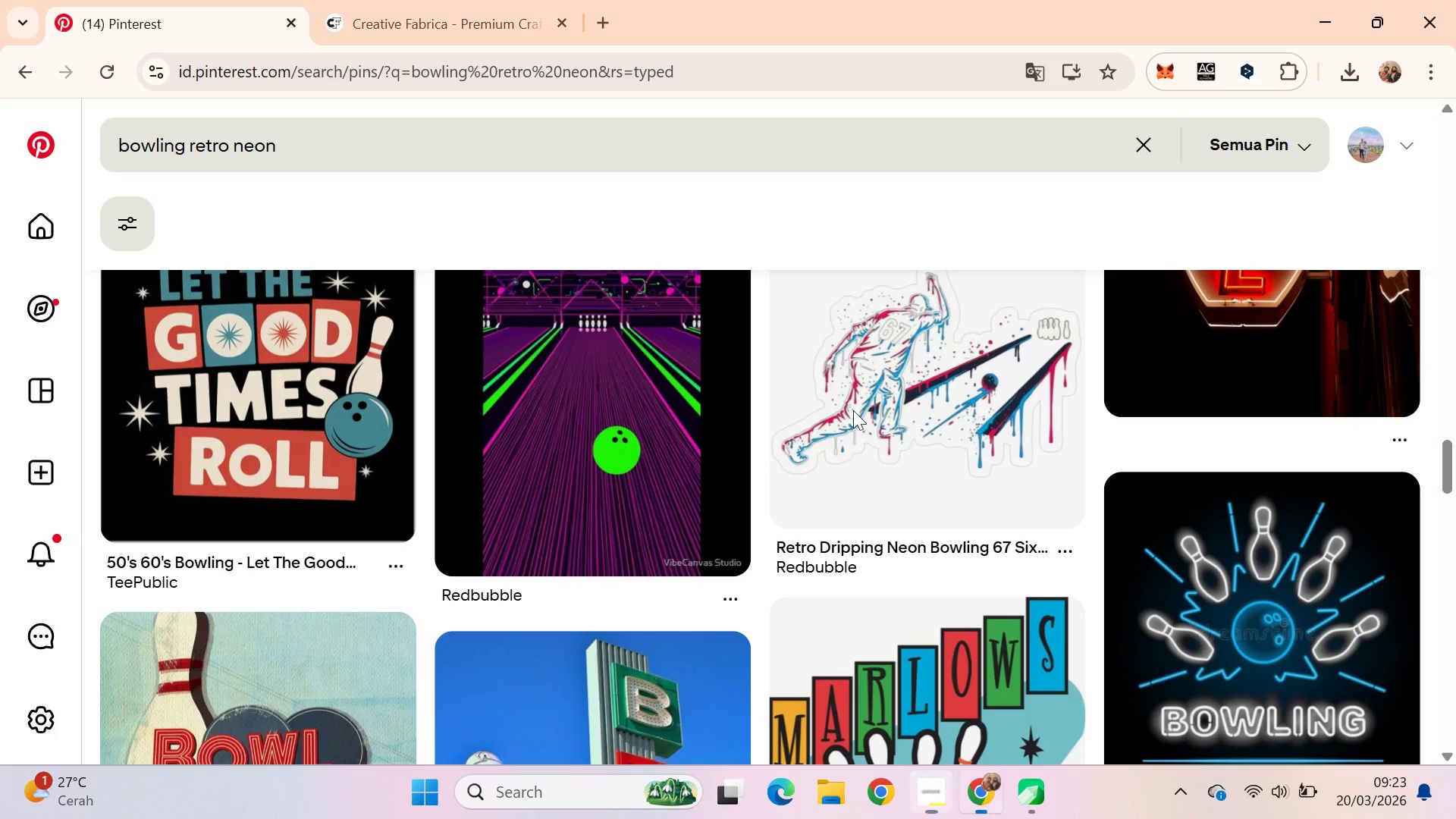 
key(Control+A)
 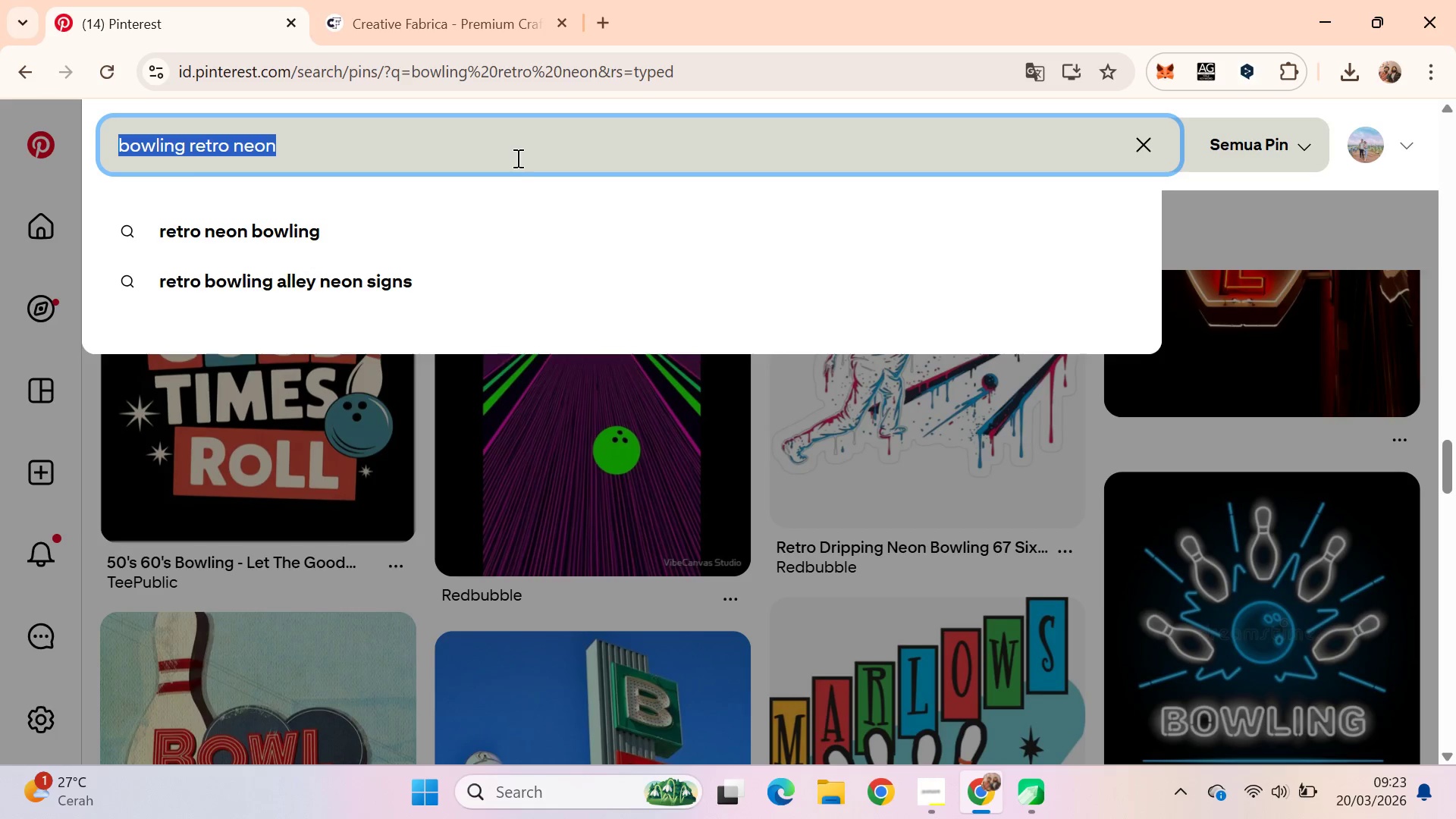 
key(Control+V)
 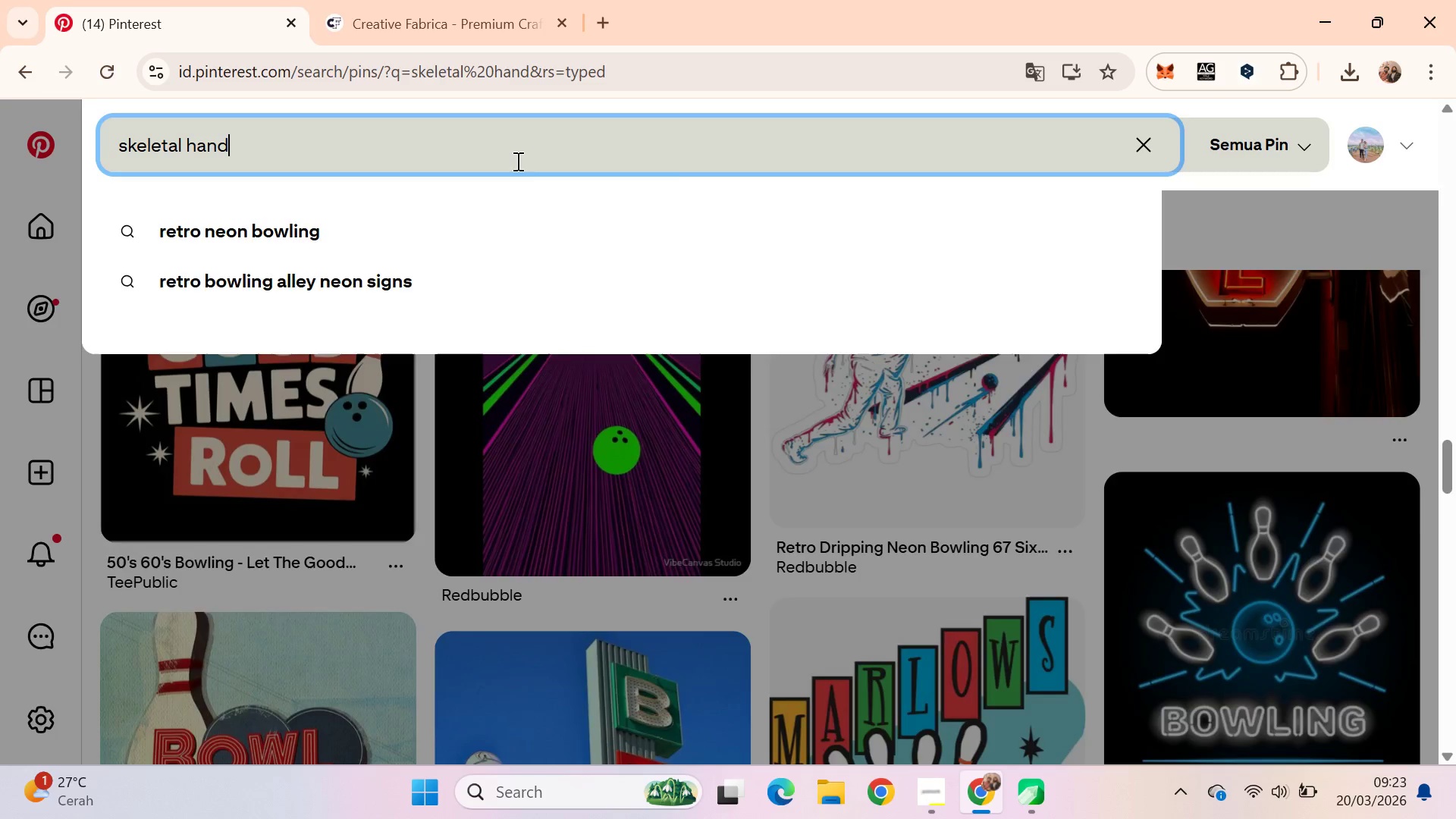 
key(Enter)
 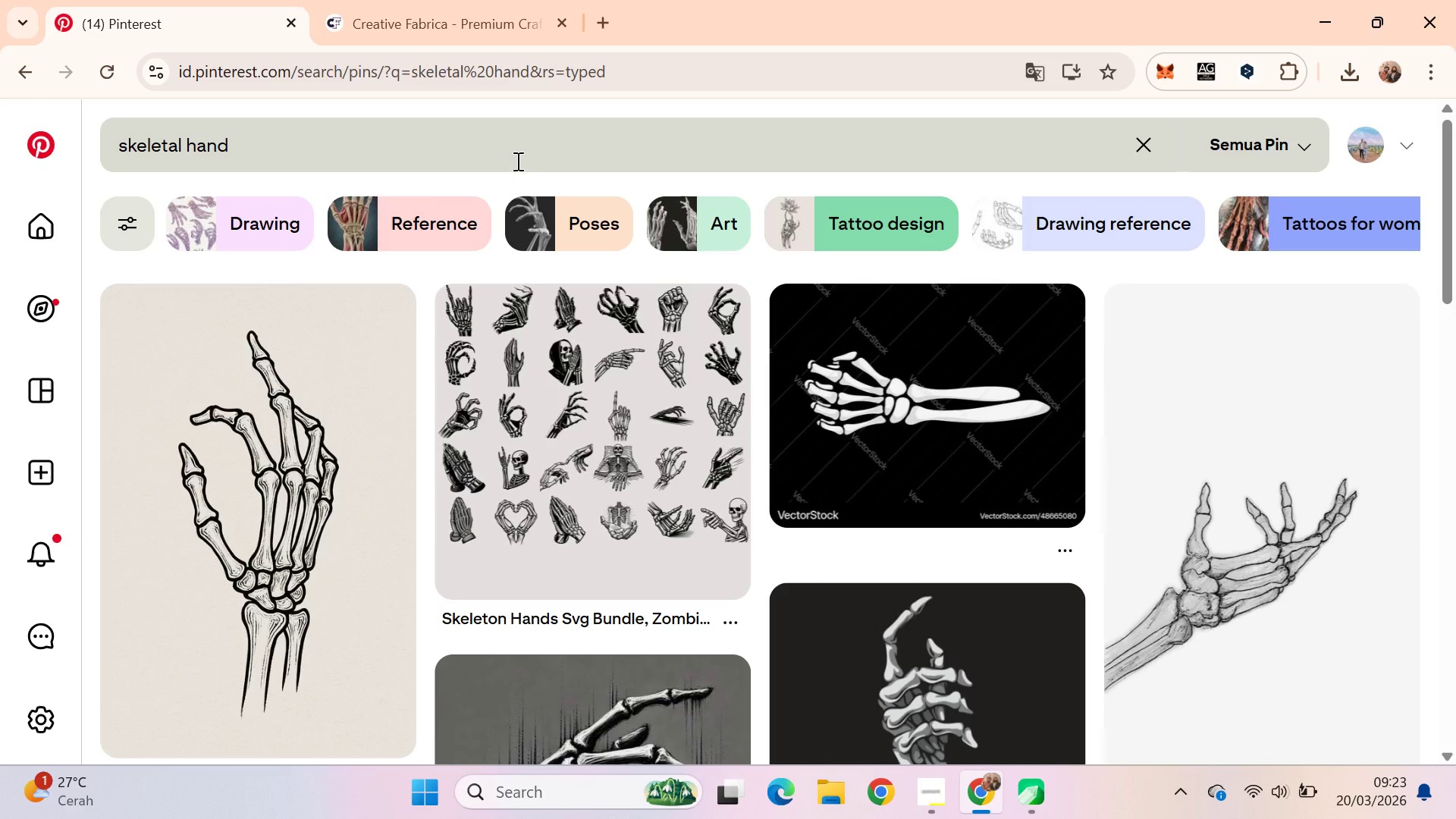 
wait(7.3)
 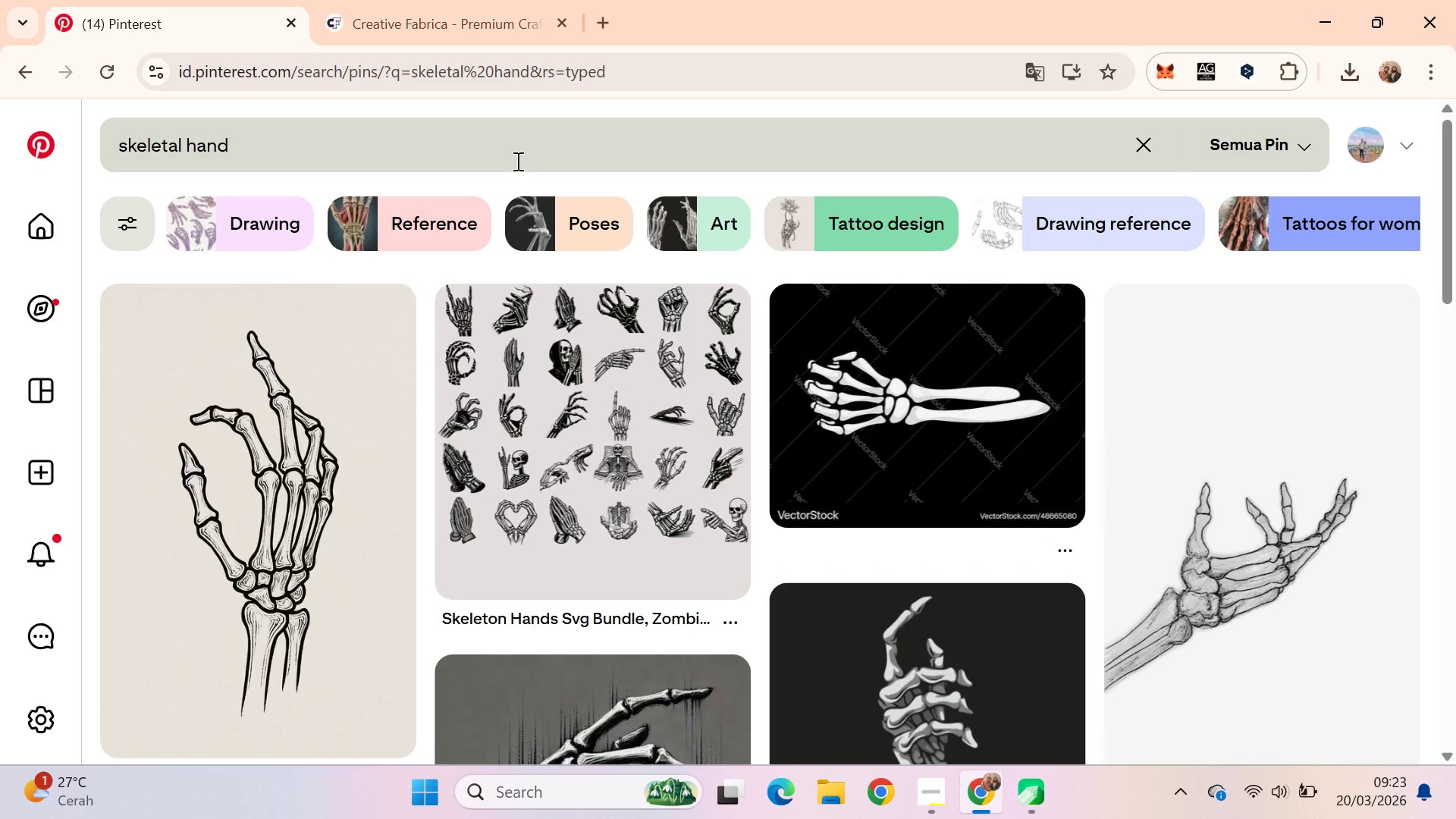 
left_click_drag(start_coordinate=[1455, 199], to_coordinate=[1438, 531])
 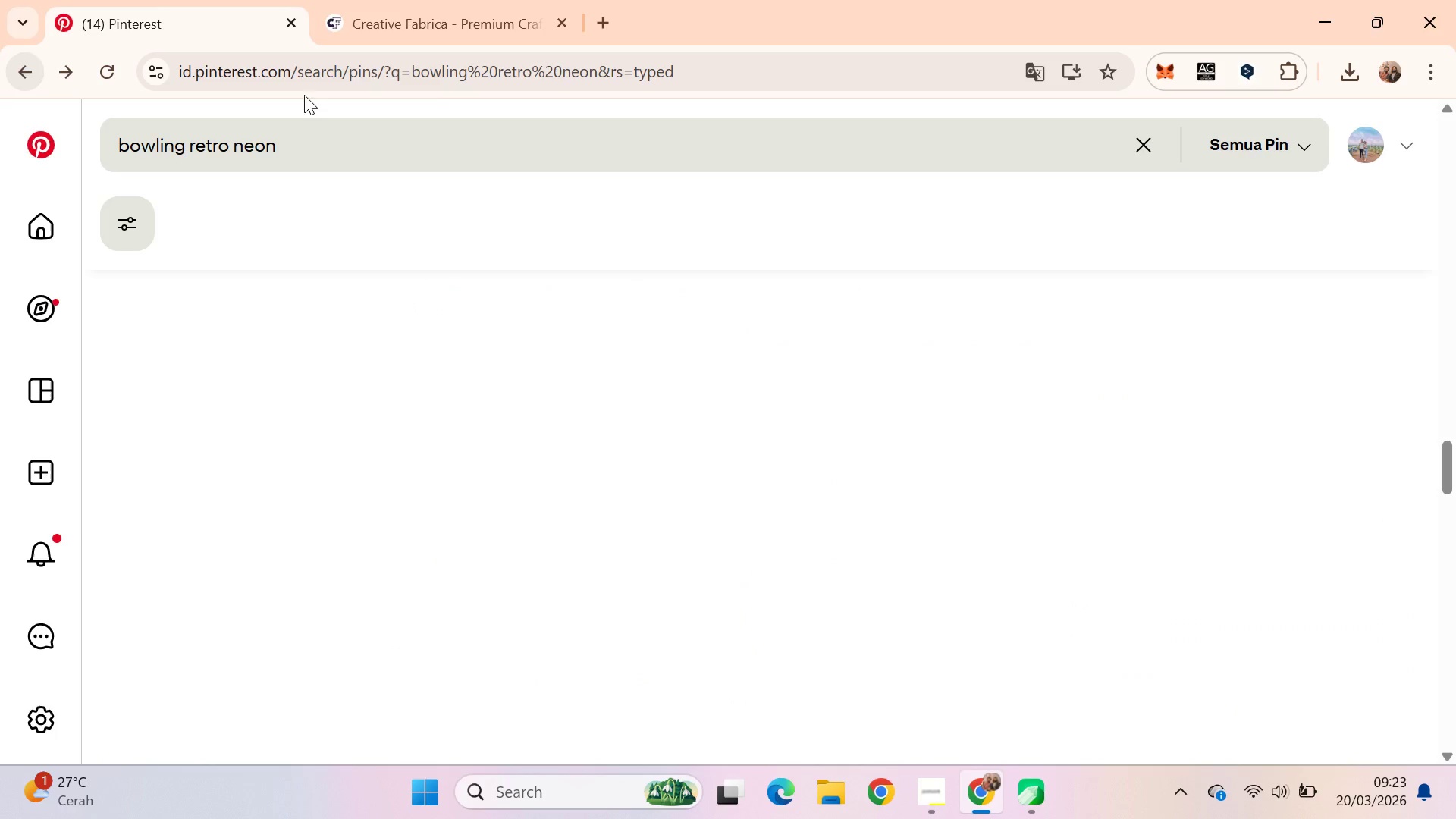 
key(Alt+AltLeft)
 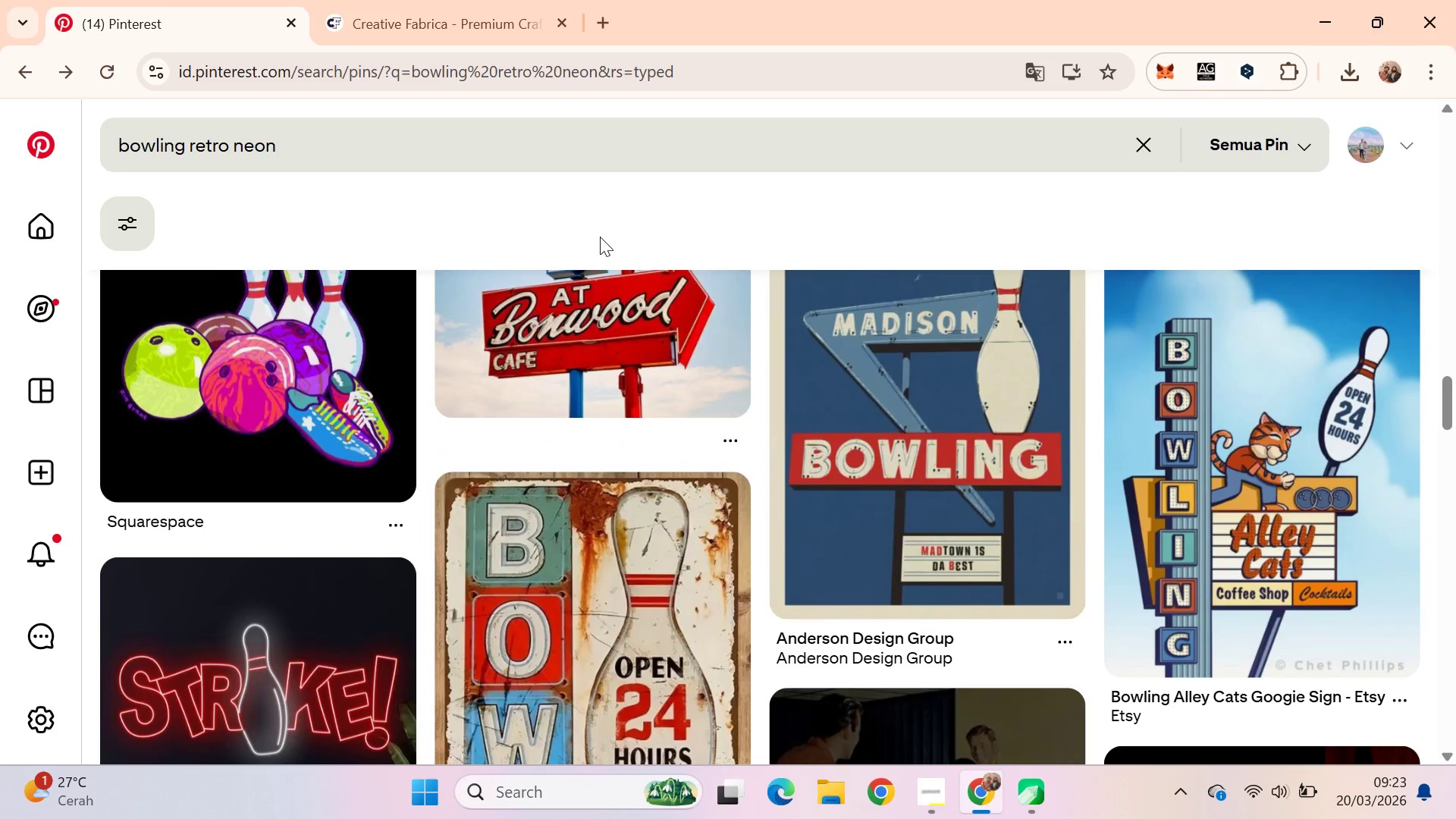 
key(Alt+Tab)